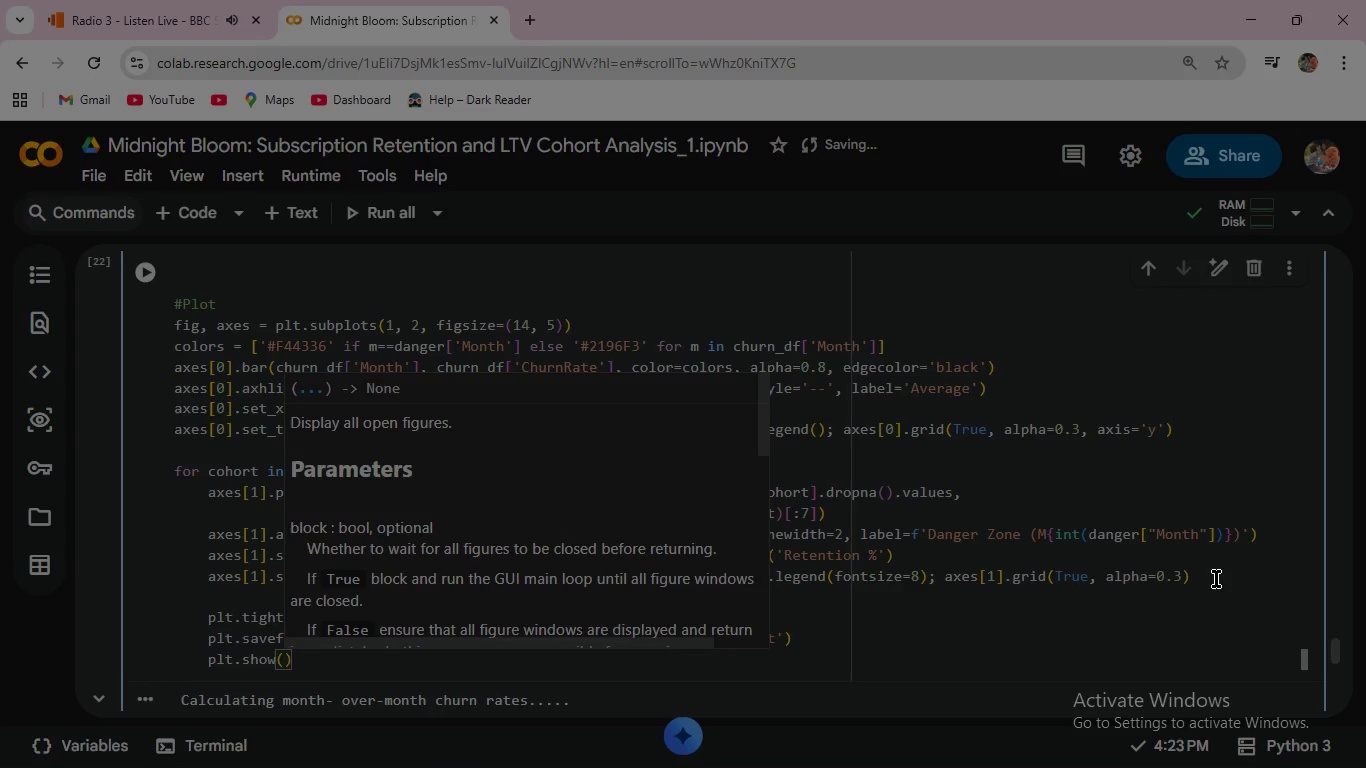 
key(ArrowRight)
 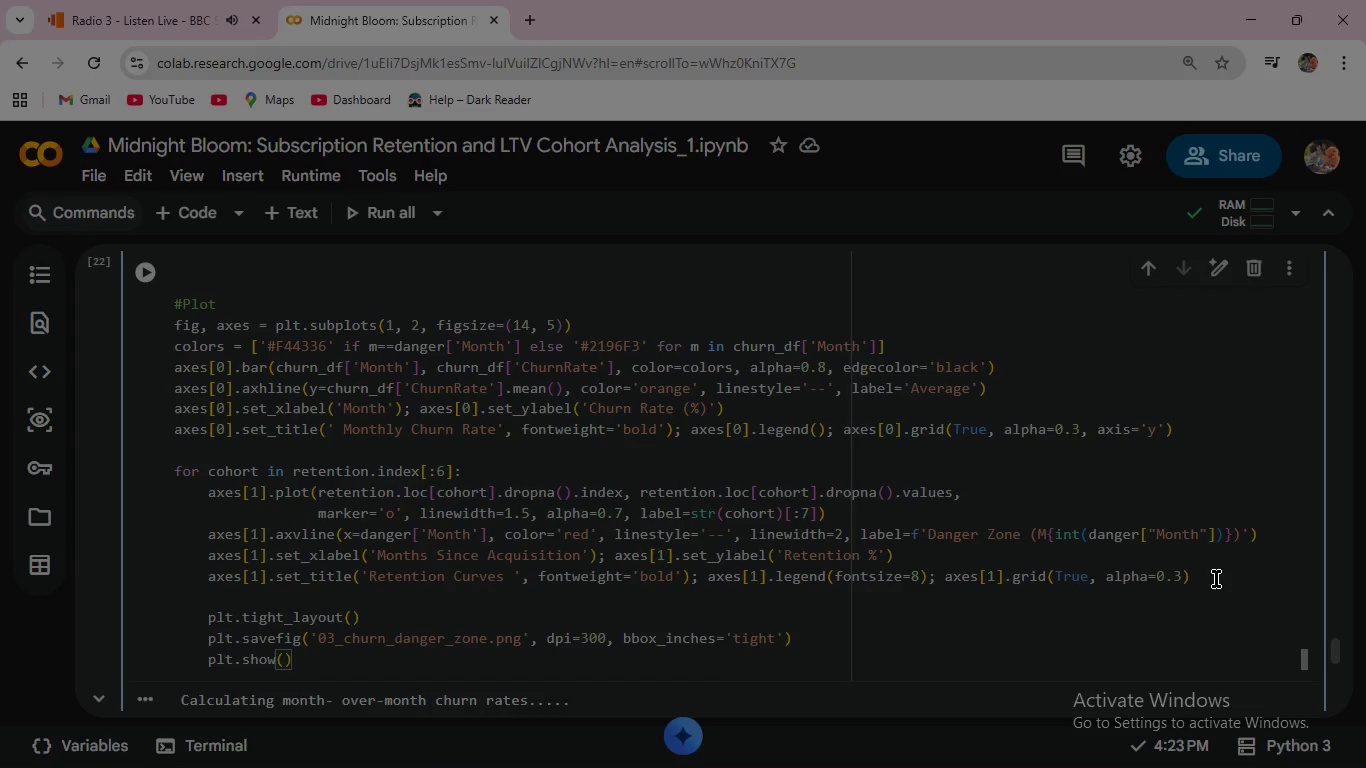 
key(Enter)
 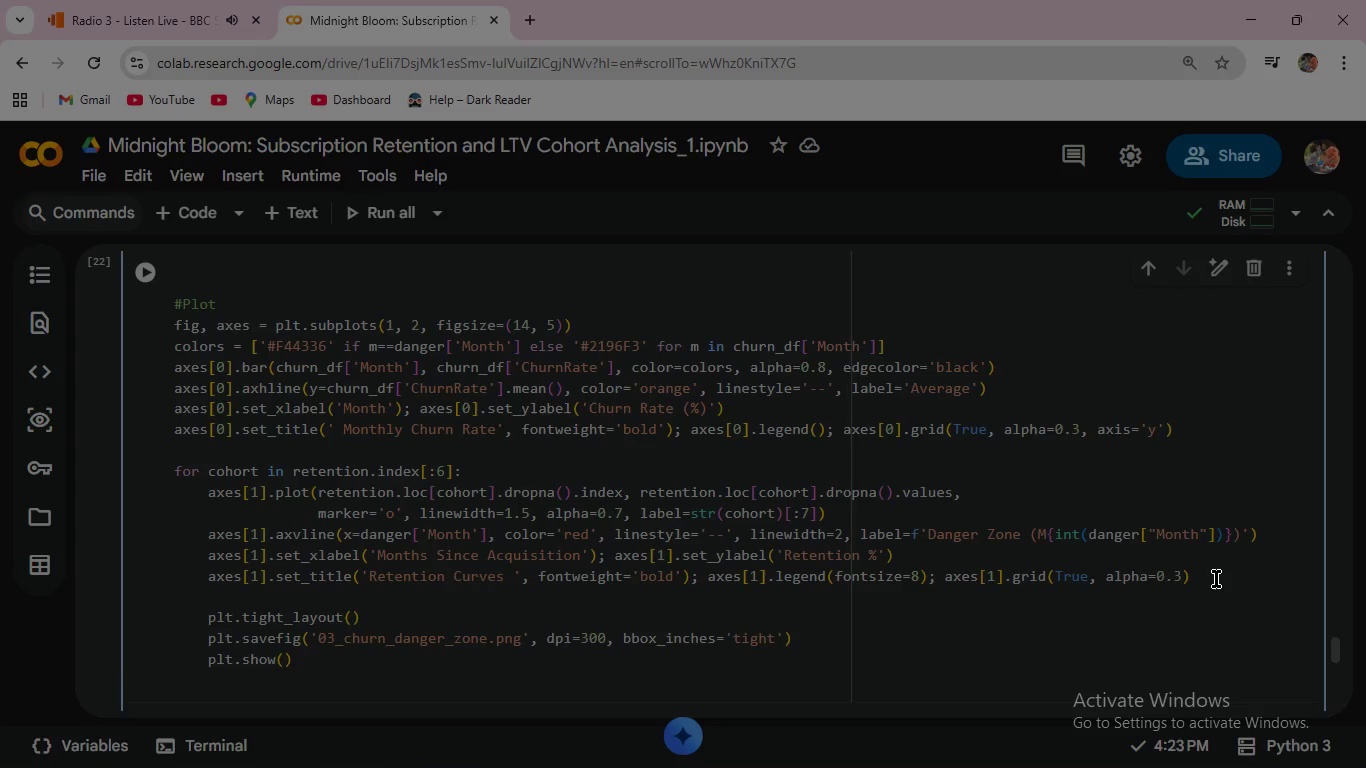 
type(print)
 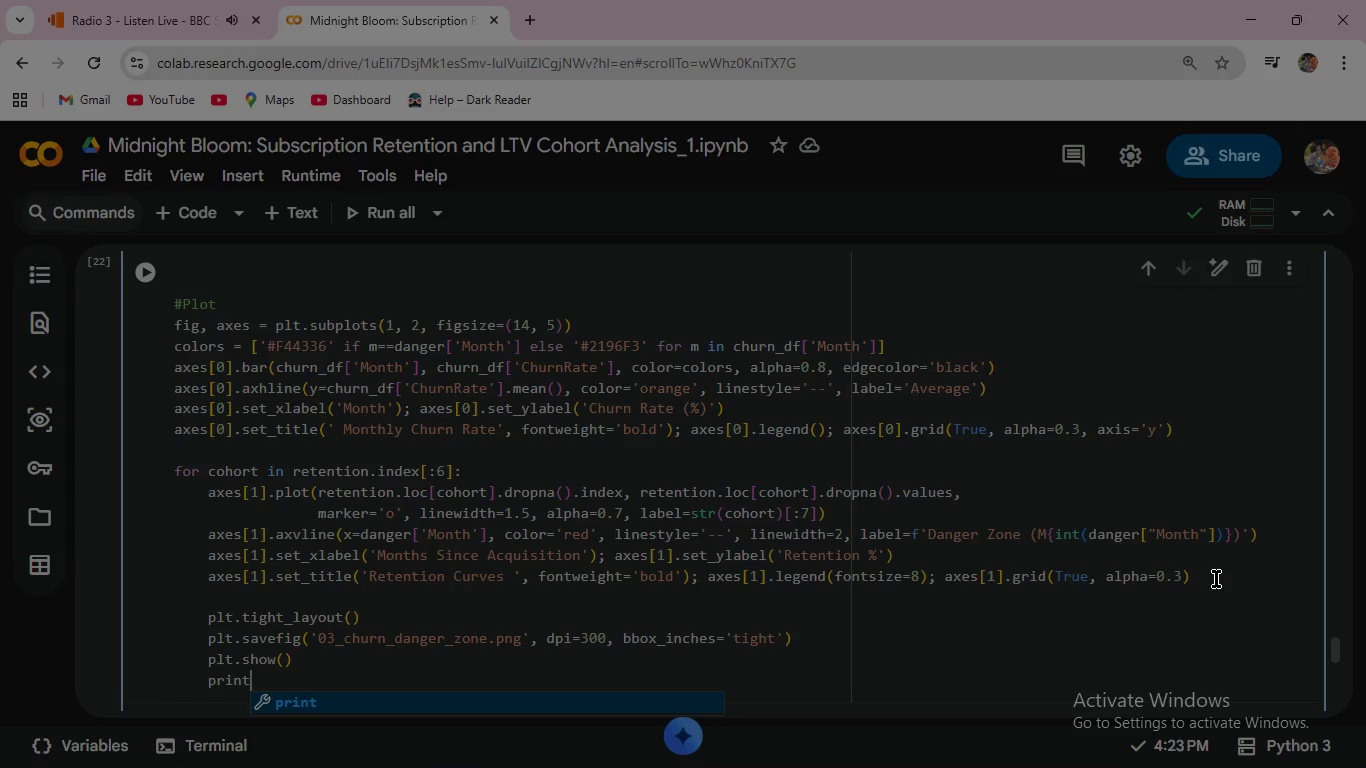 
wait(6.25)
 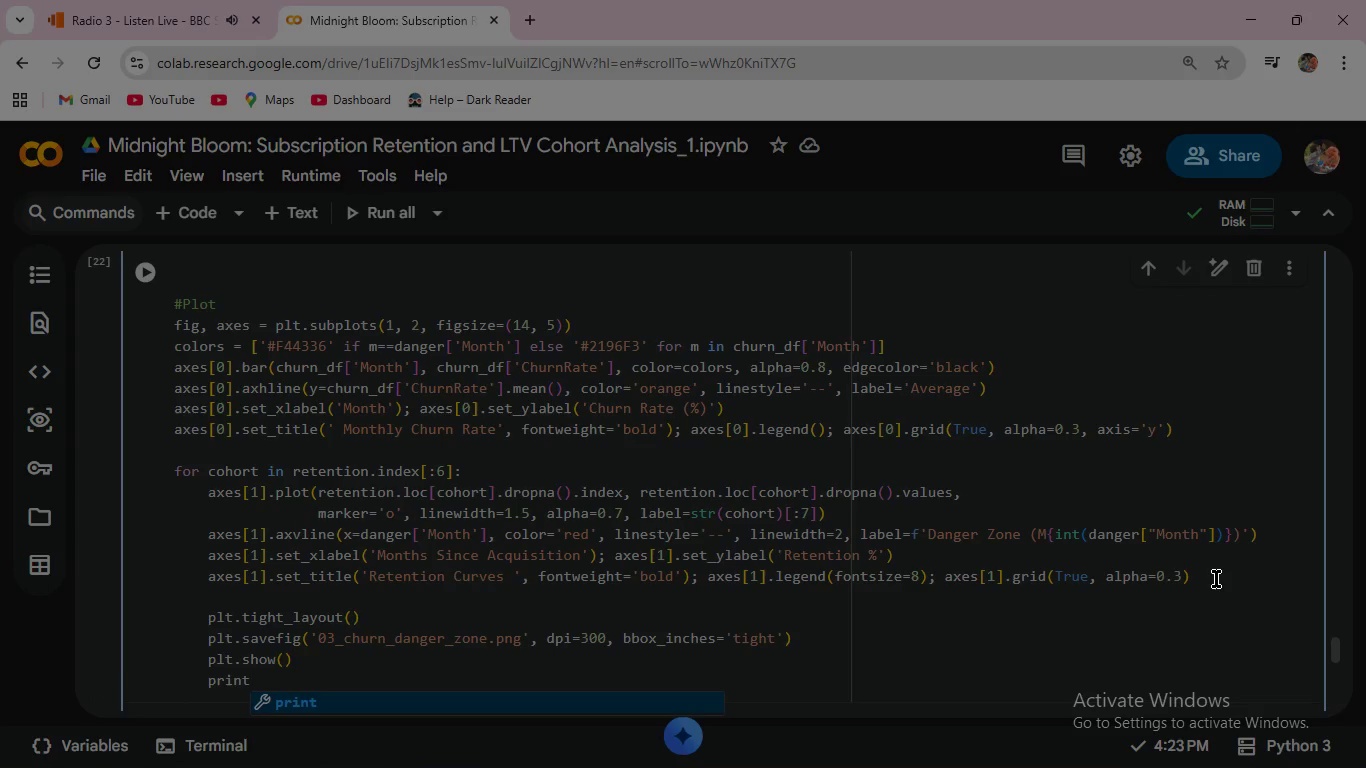 
type((" Saved: 03_churn_danger_zone.png)
 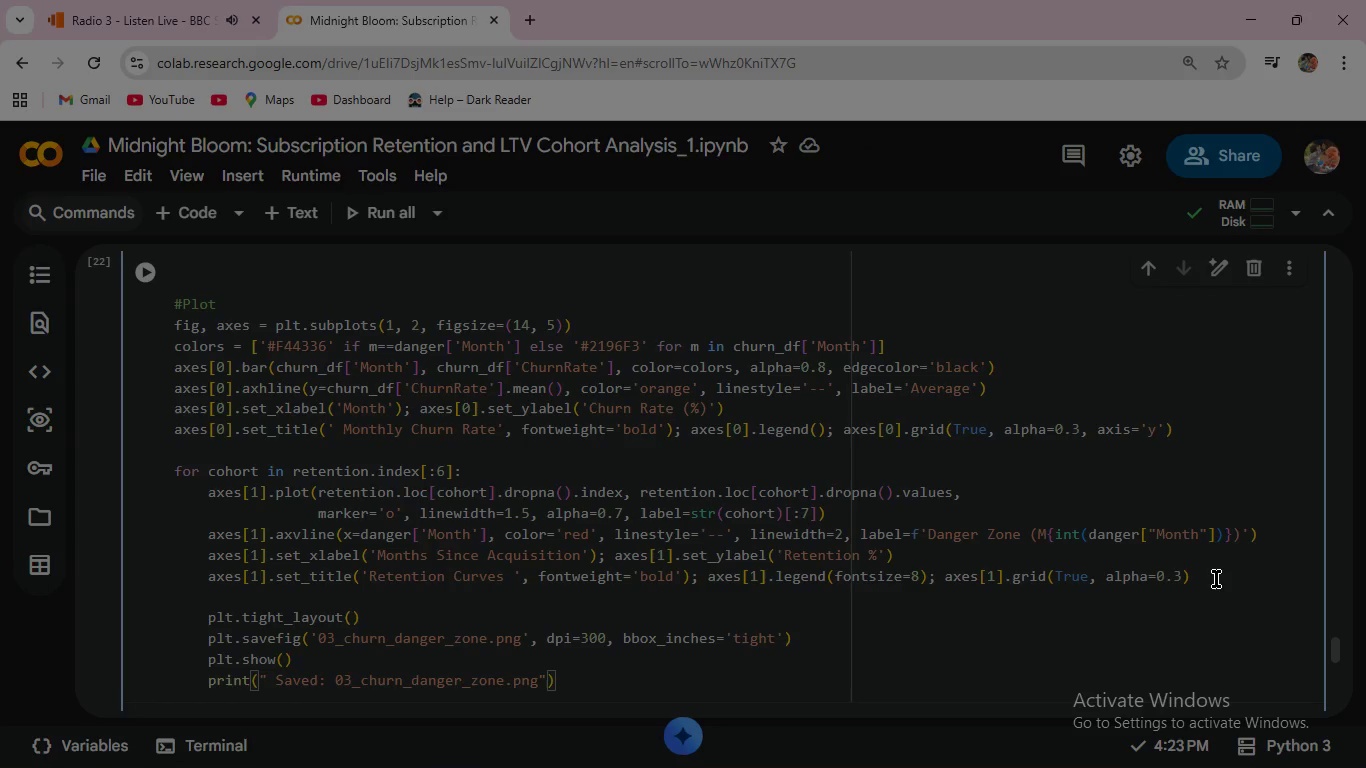 
wait(8.23)
 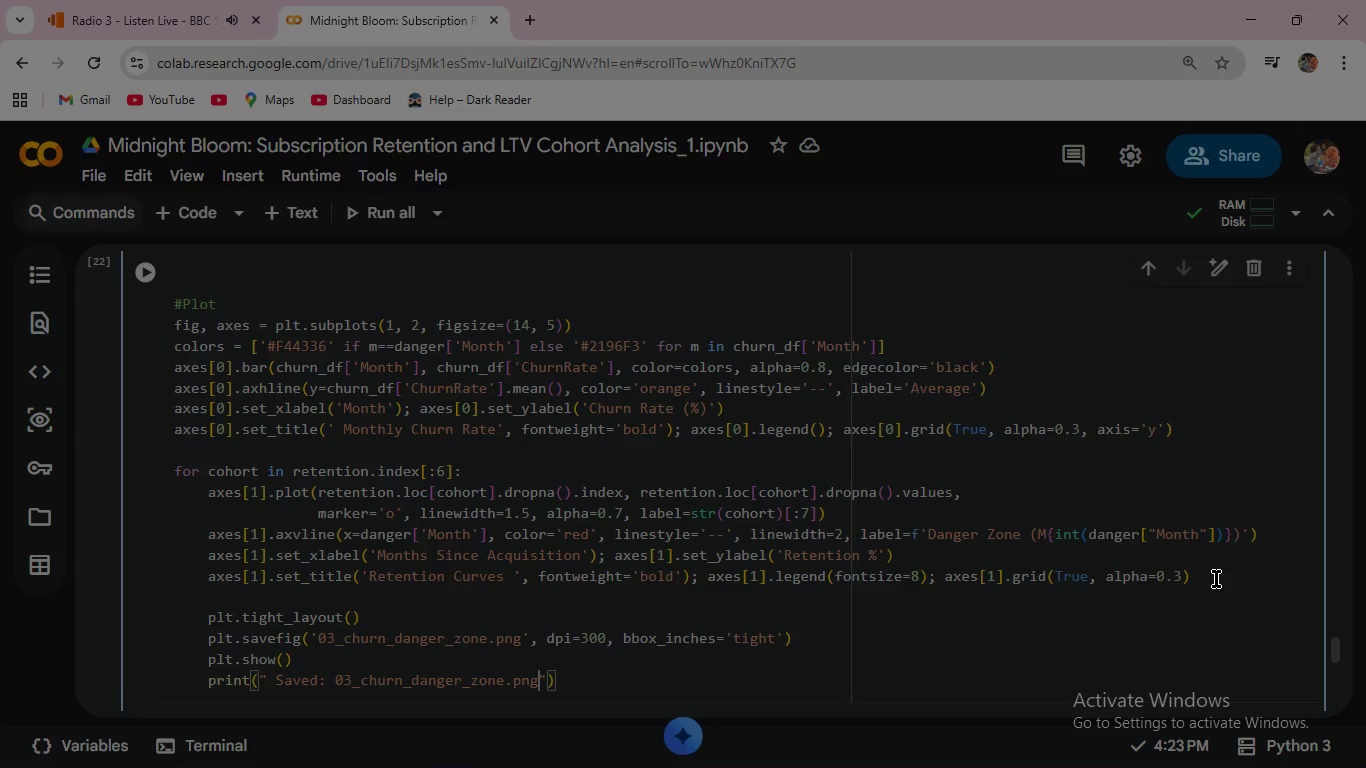 
key(ArrowRight)
 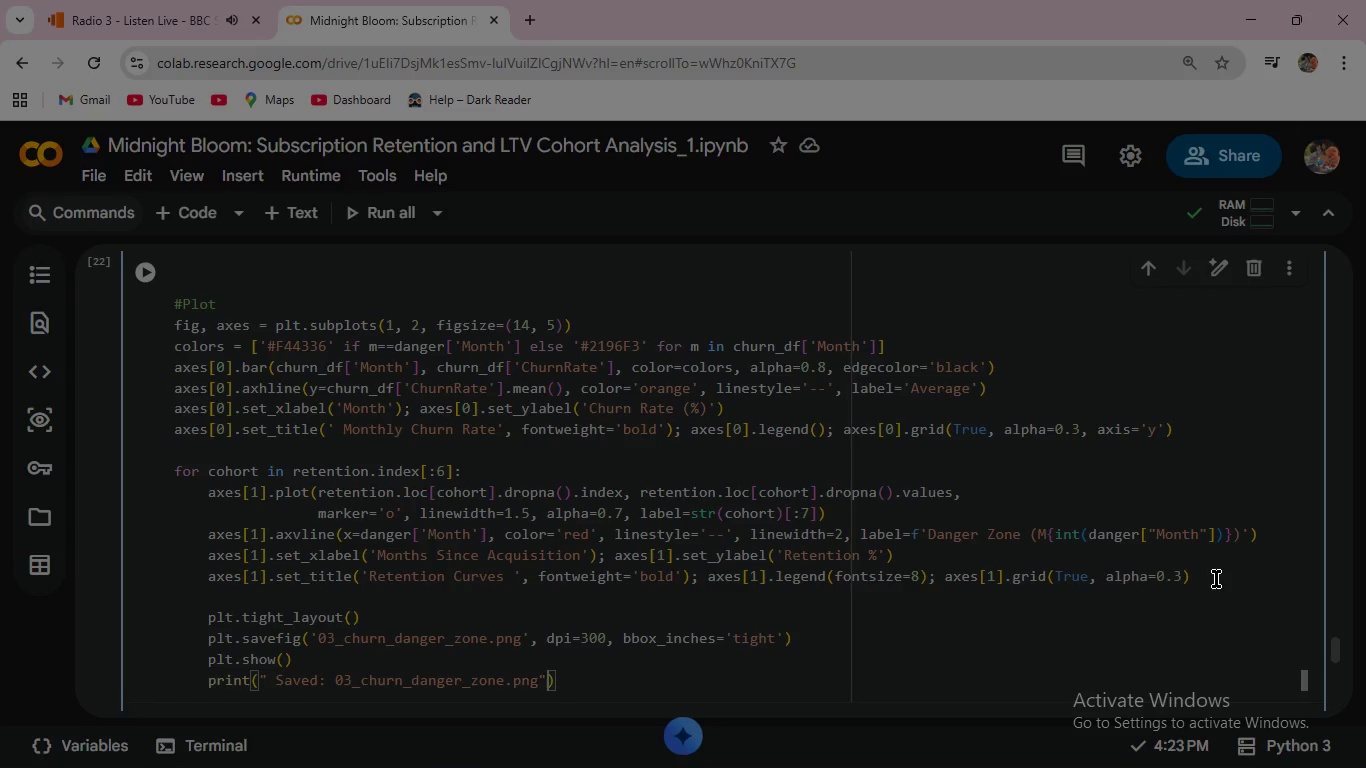 
key(ArrowRight)
 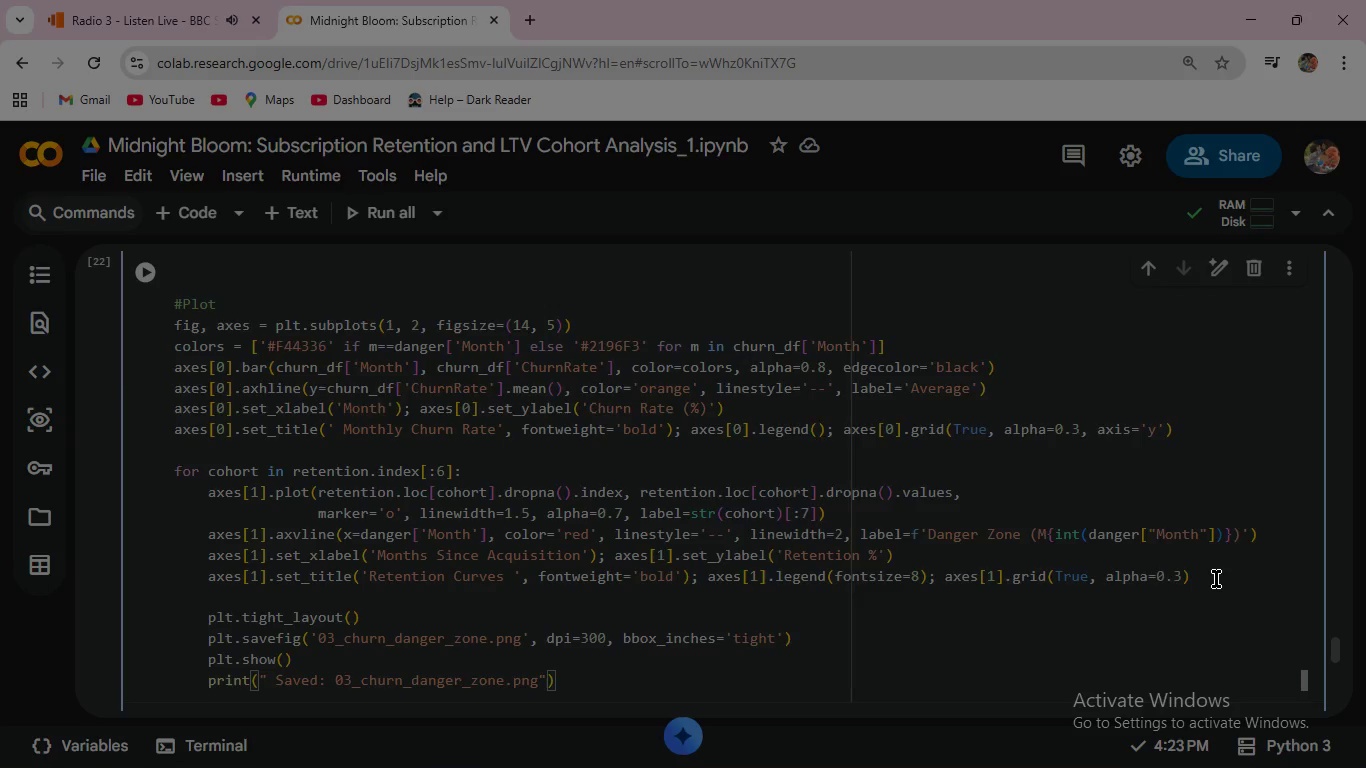 
key(Enter)
 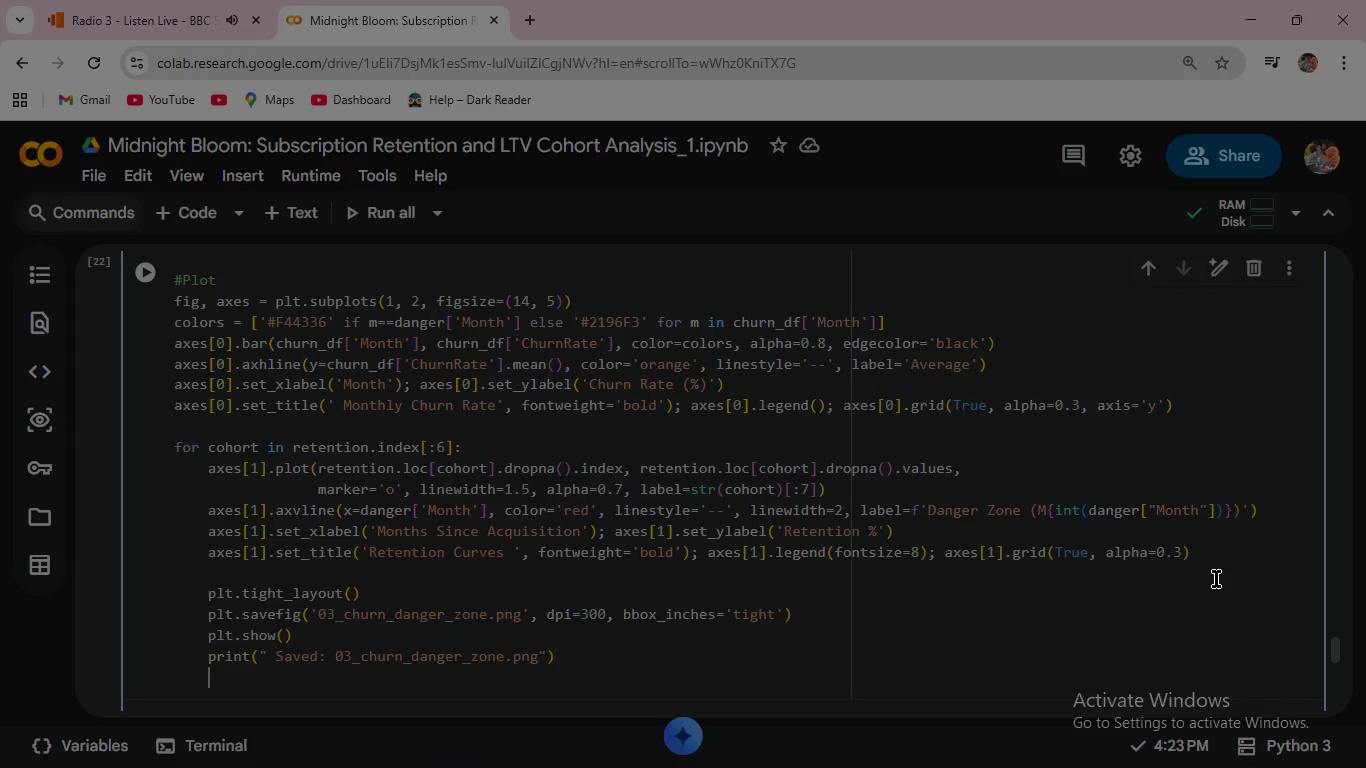 
type(print(d)
key(Backspace)
type(f" |N ACTION: Trigger win-Back )
 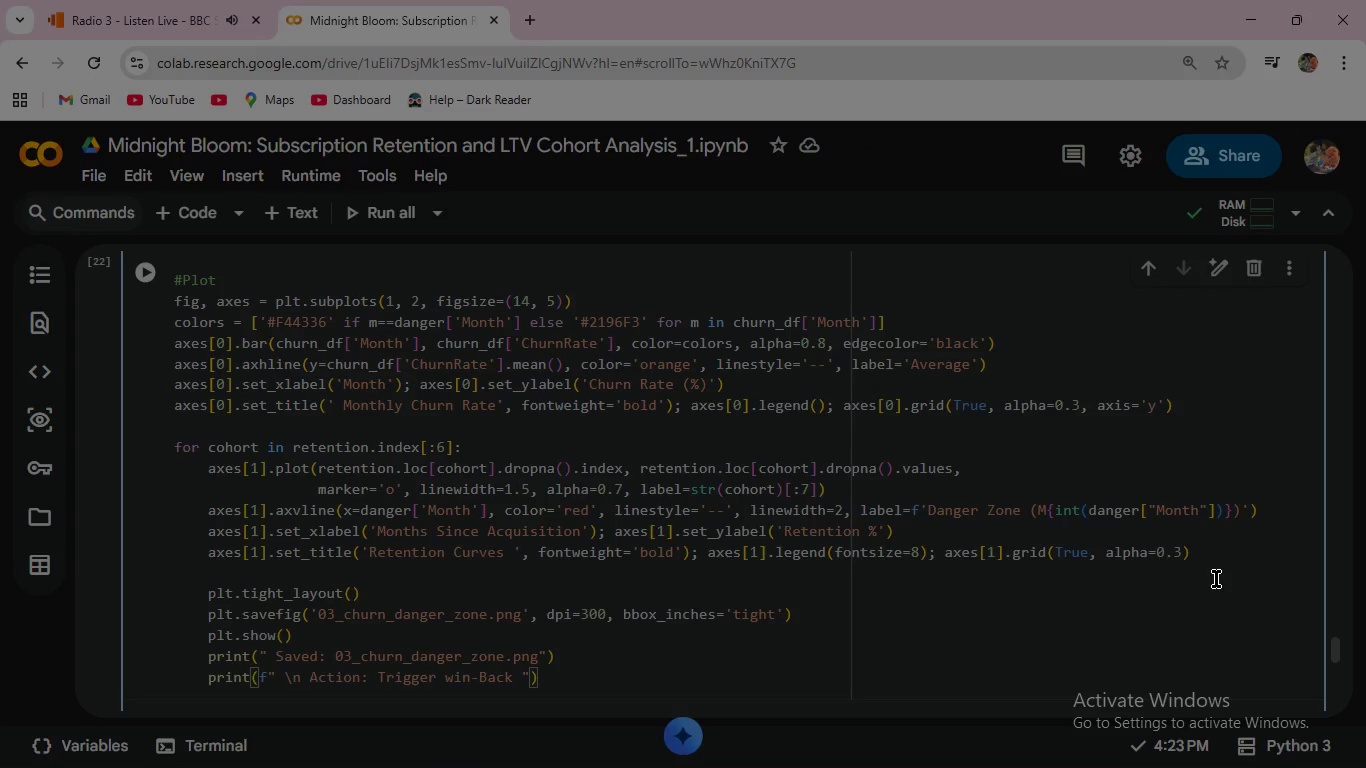 
type(campaigns in Month ()
 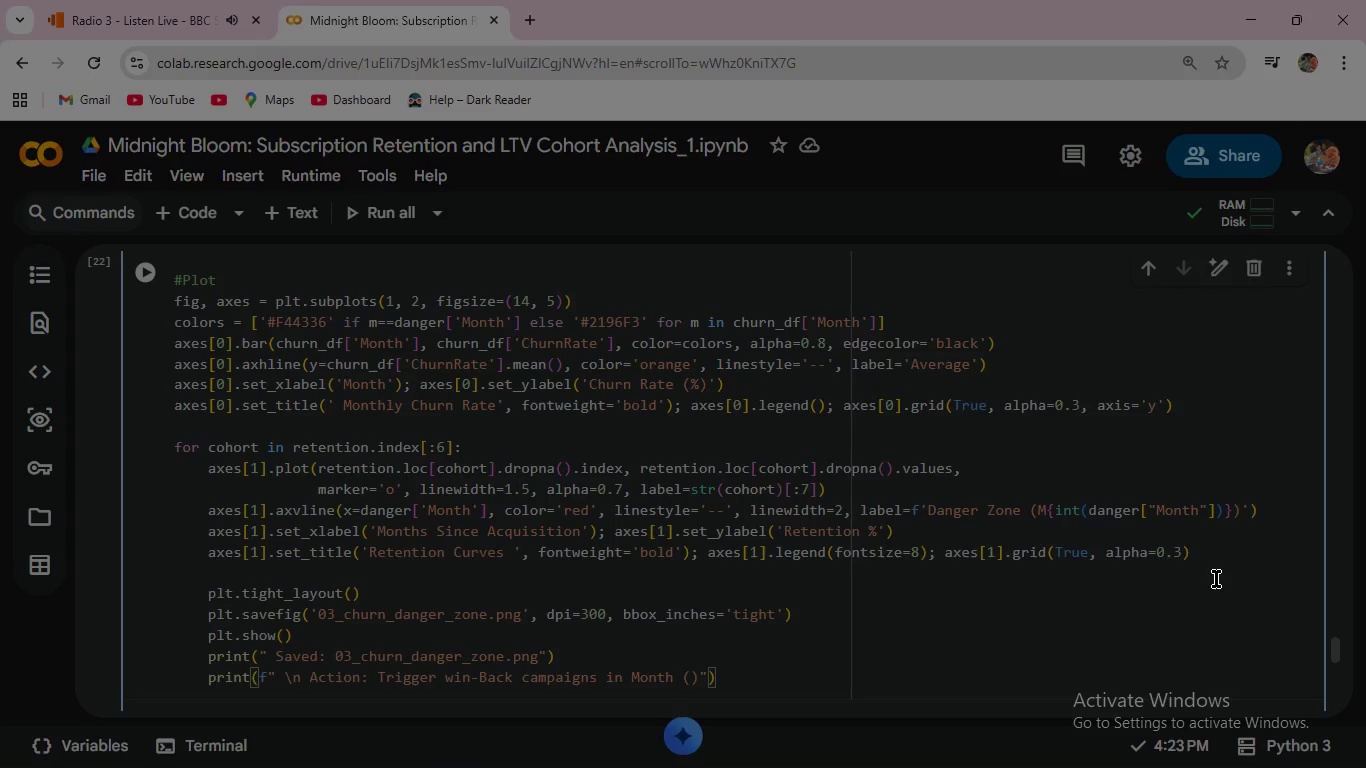 
key(ArrowRight)
 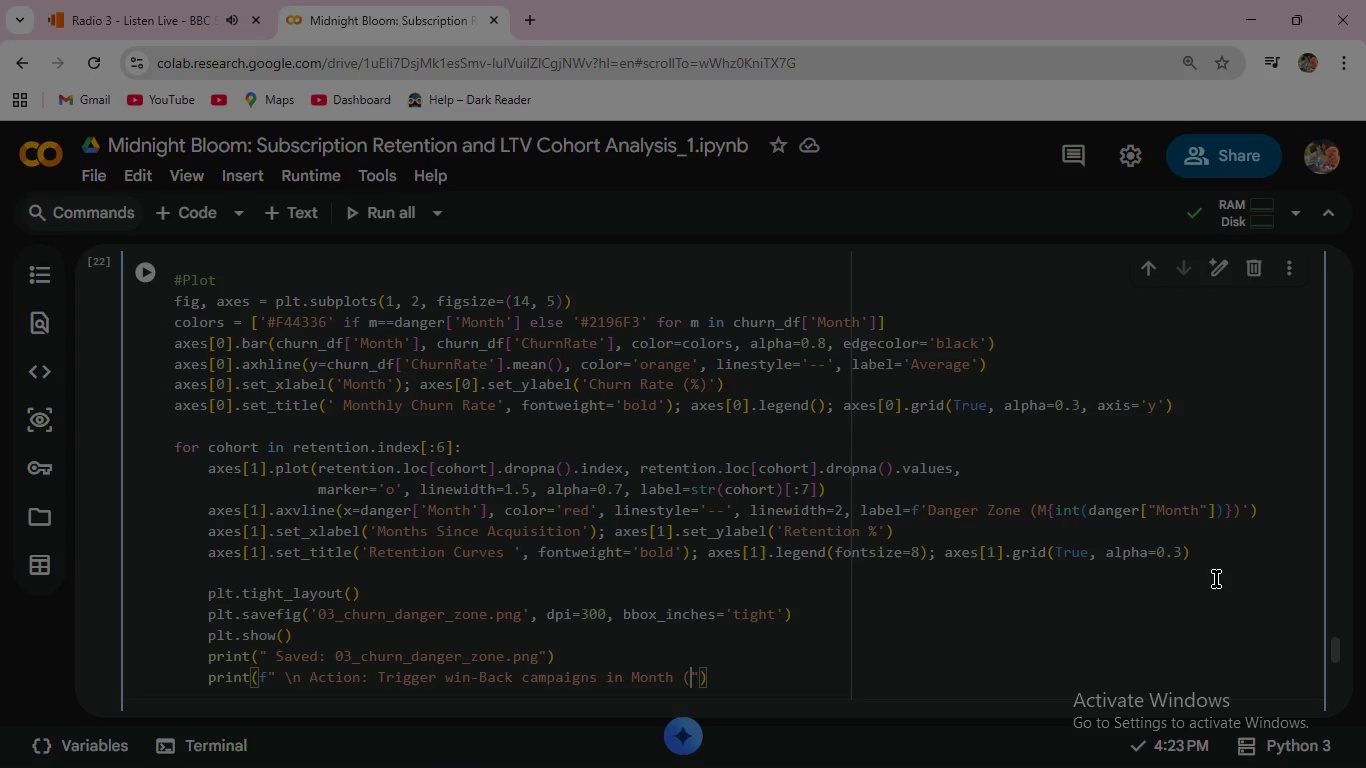 
key(Backspace)
key(Backspace)
type({int(danger[)
 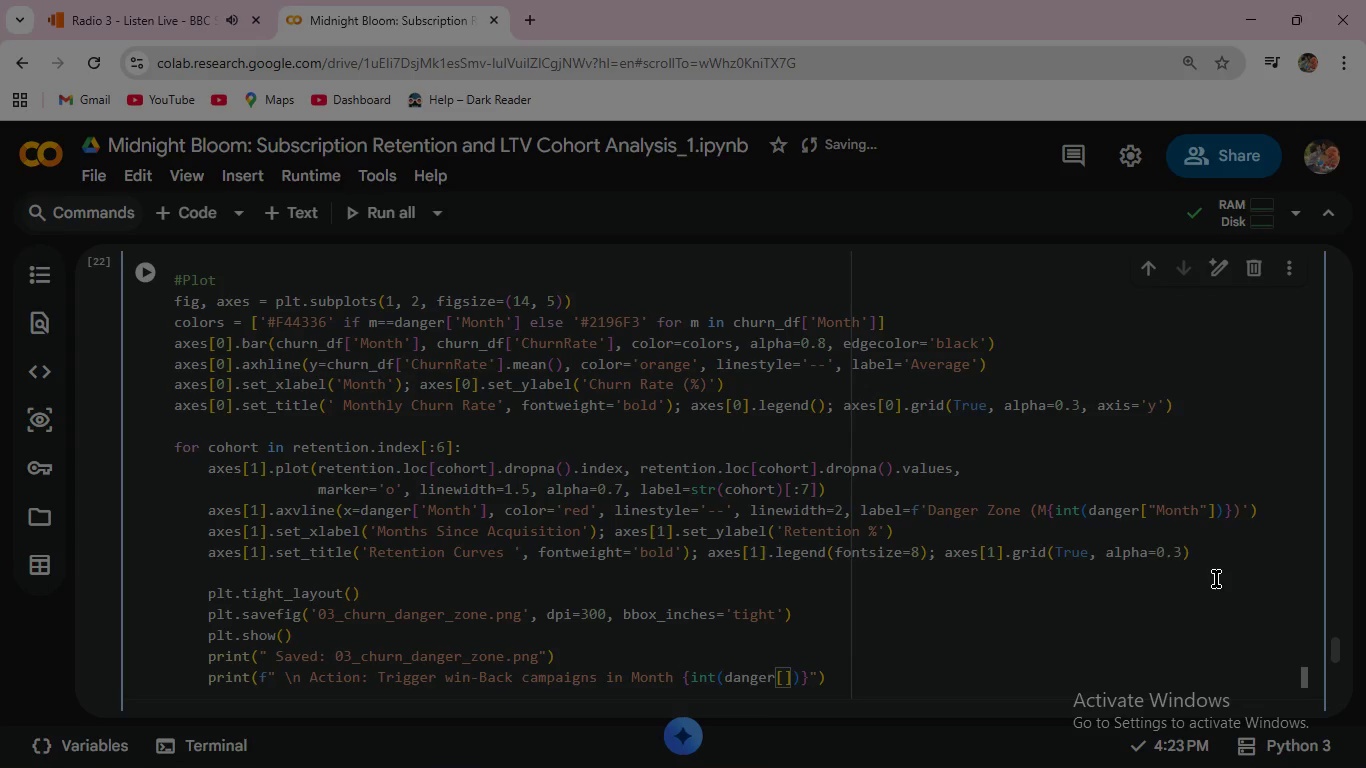 
type('Month)
 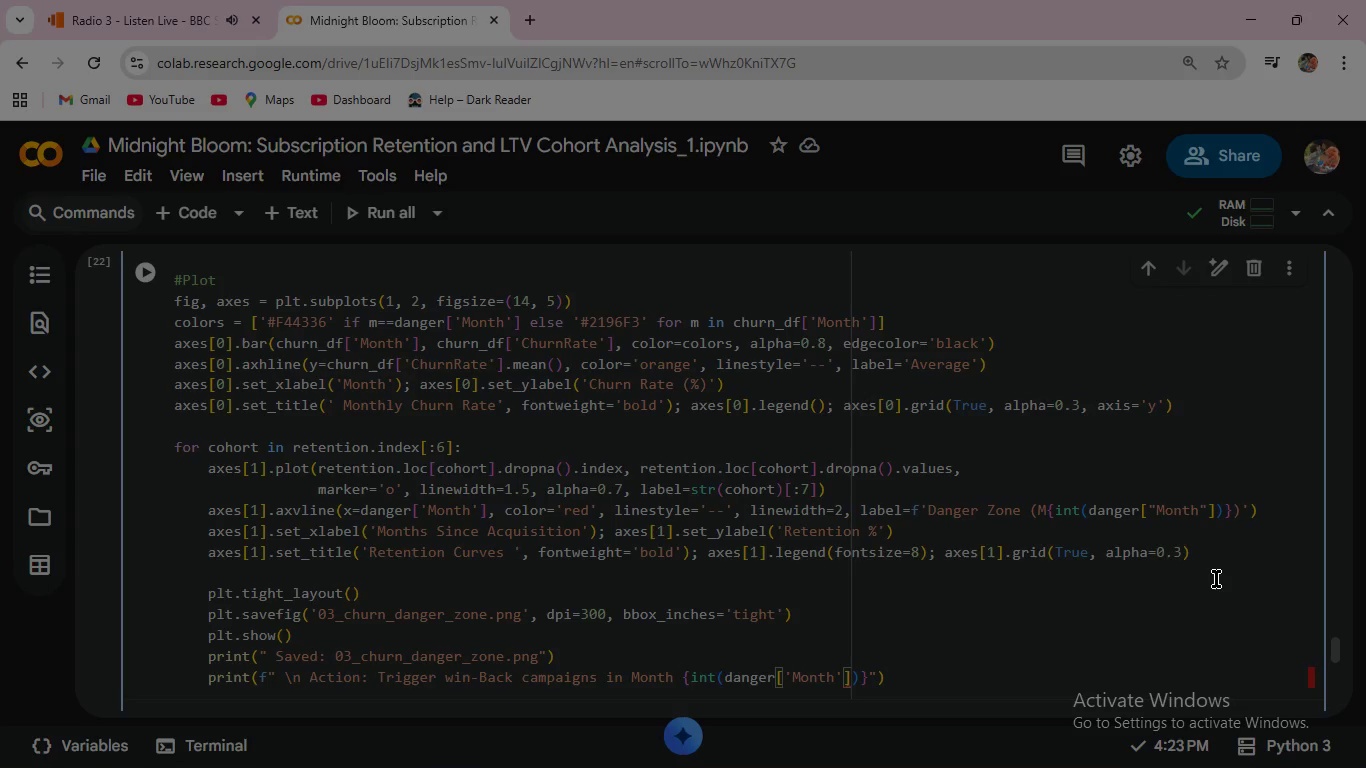 
key(ArrowRight)
 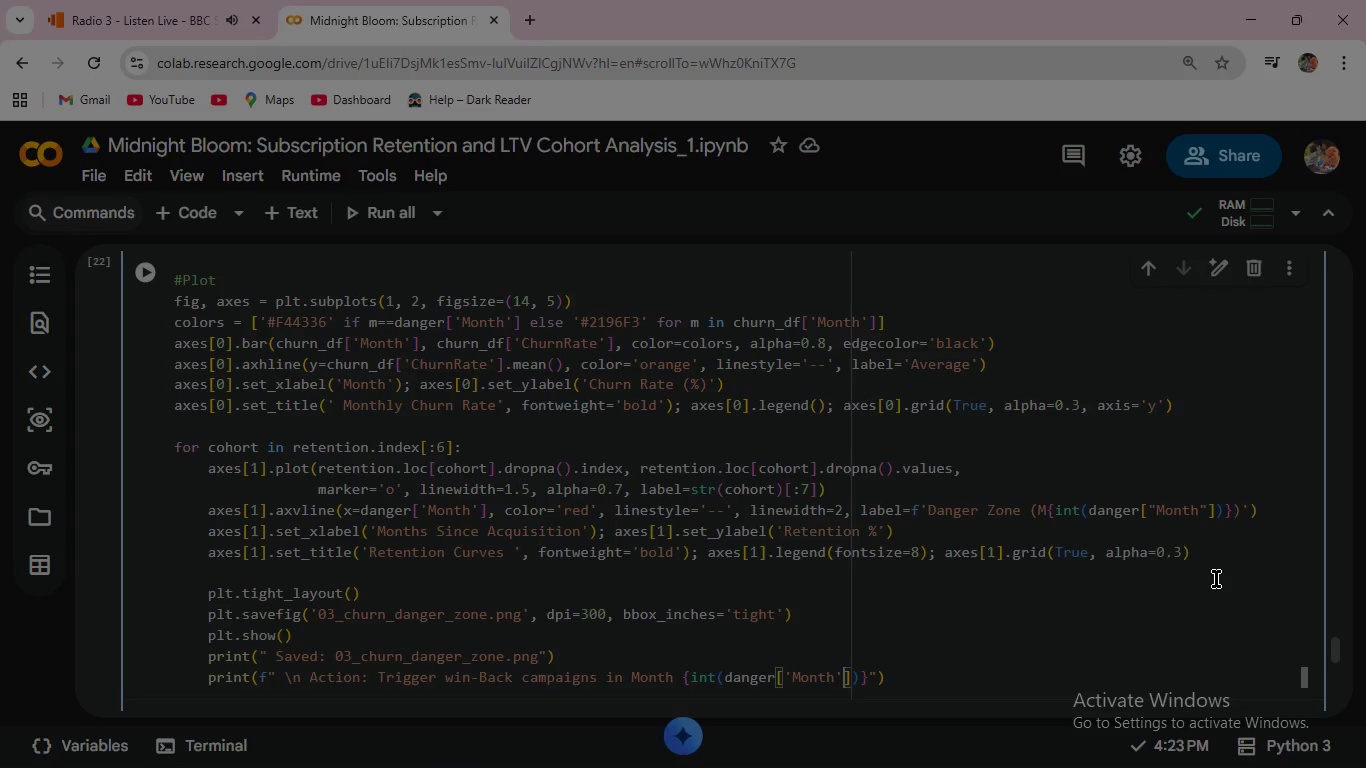 
key(ArrowRight)
 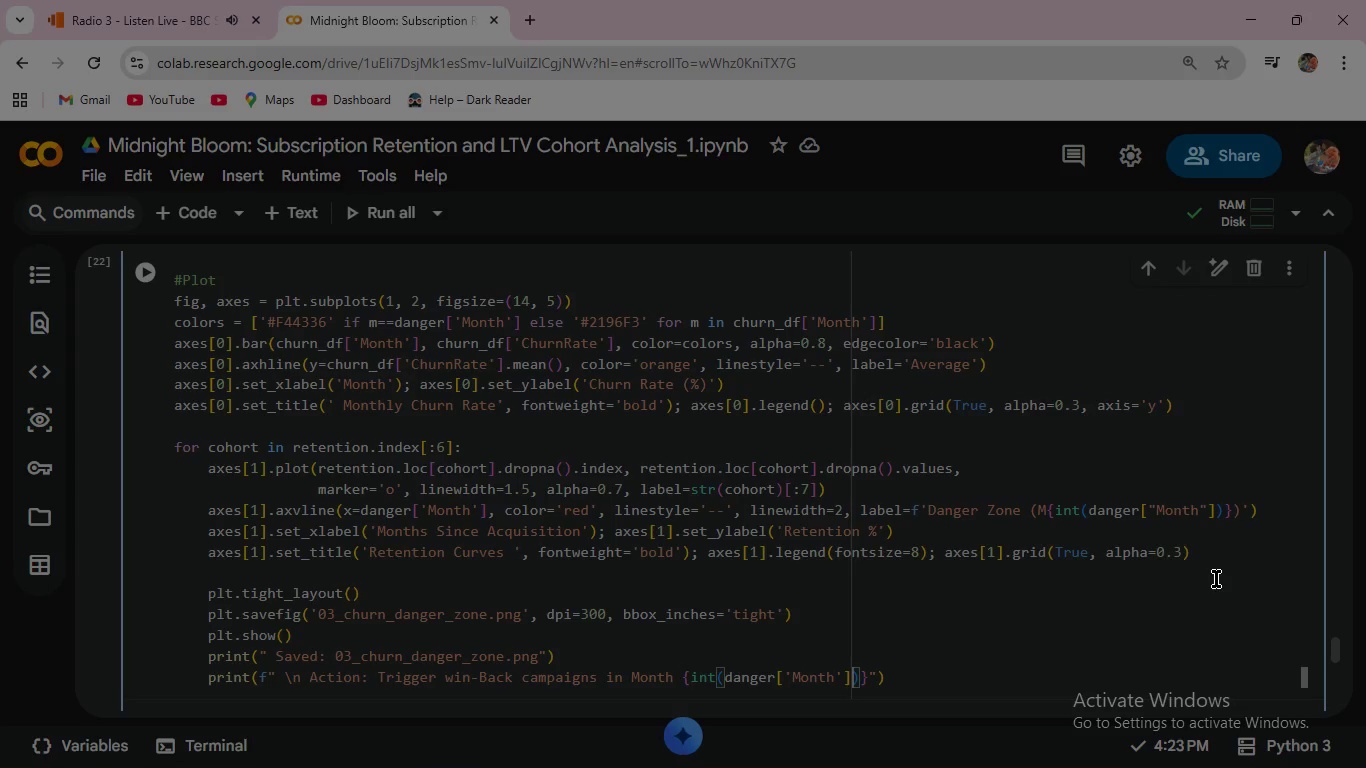 
key(ArrowRight)
 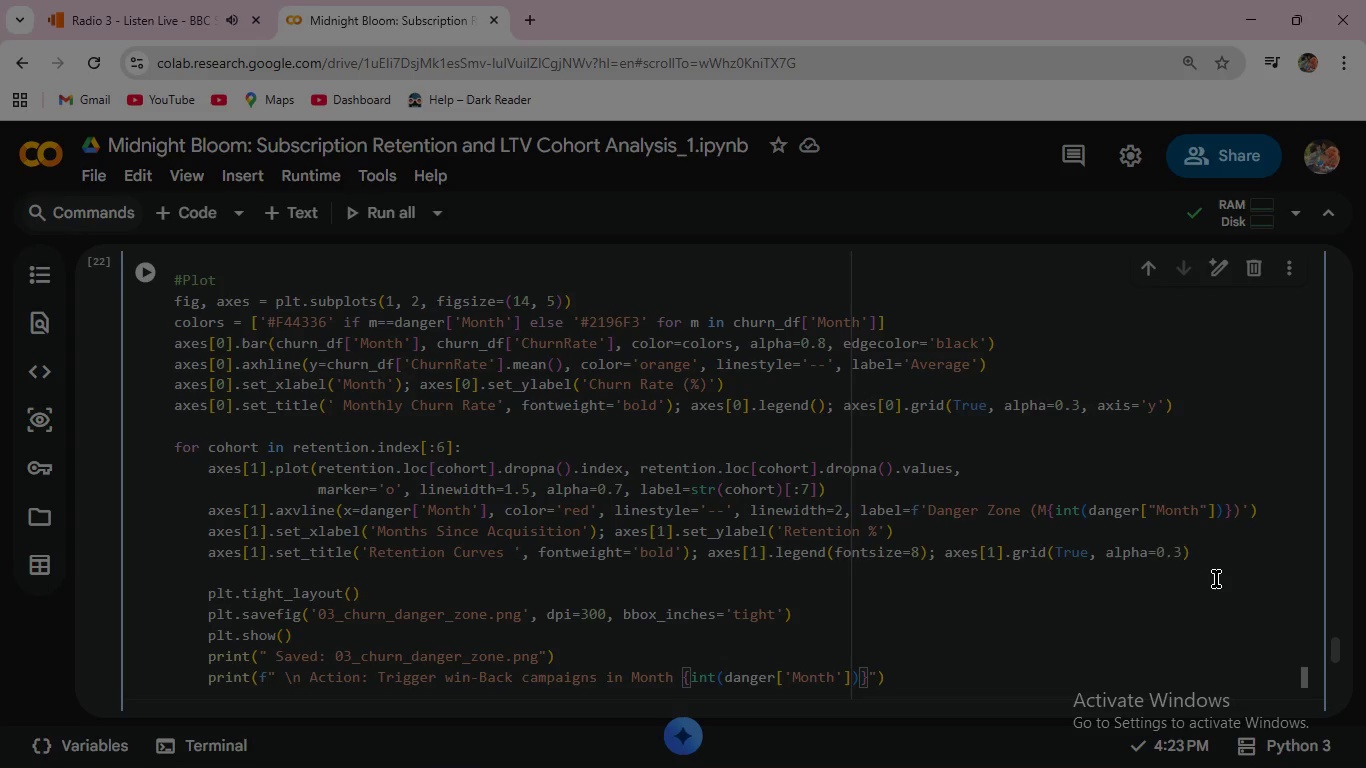 
key(Minus)
 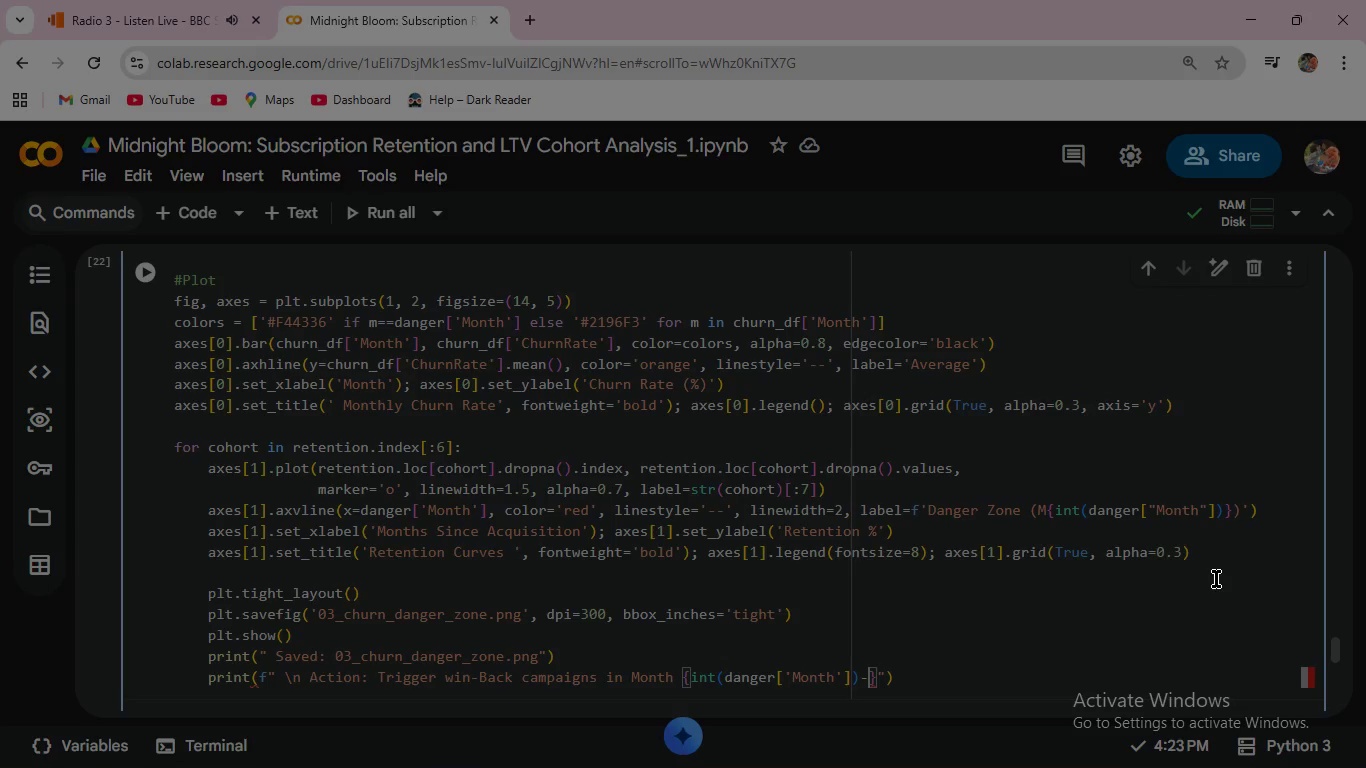 
key(1)
 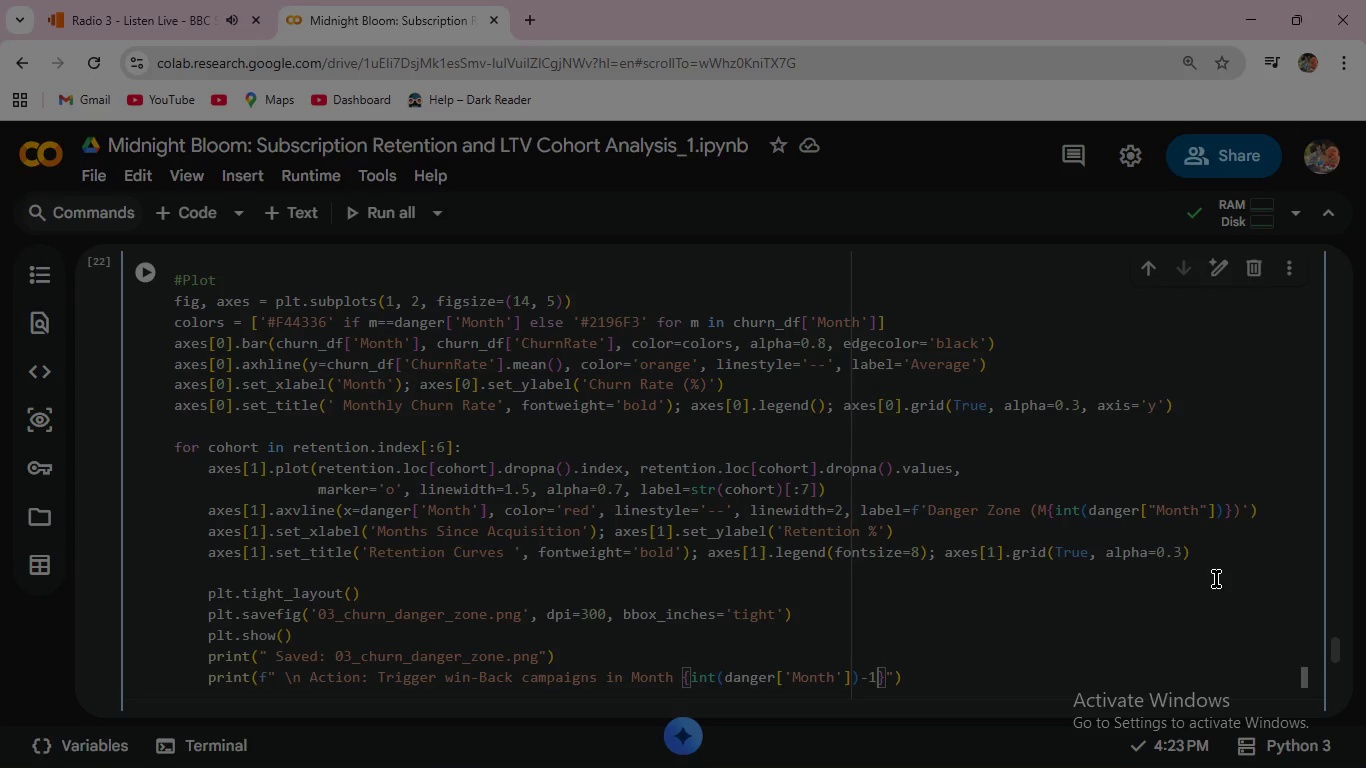 
wait(16.97)
 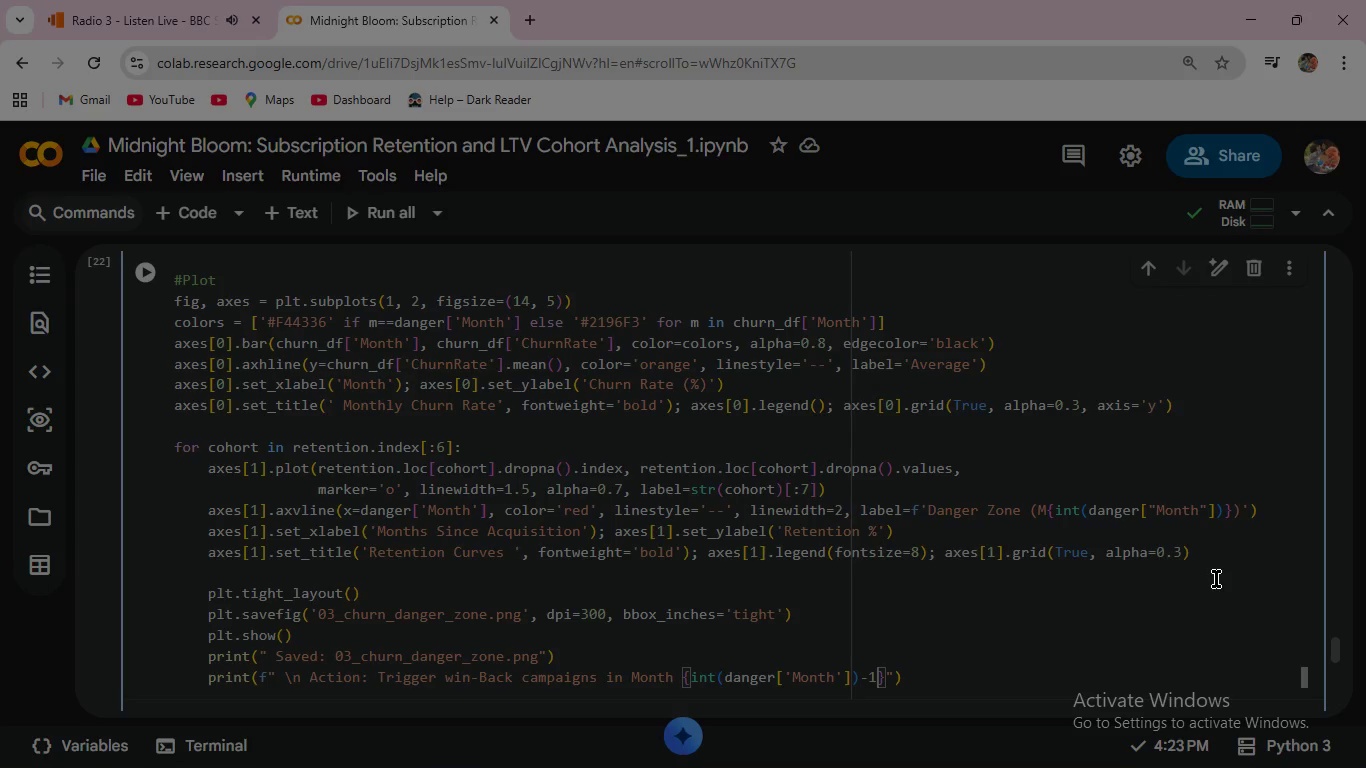 
left_click([149, 273])
 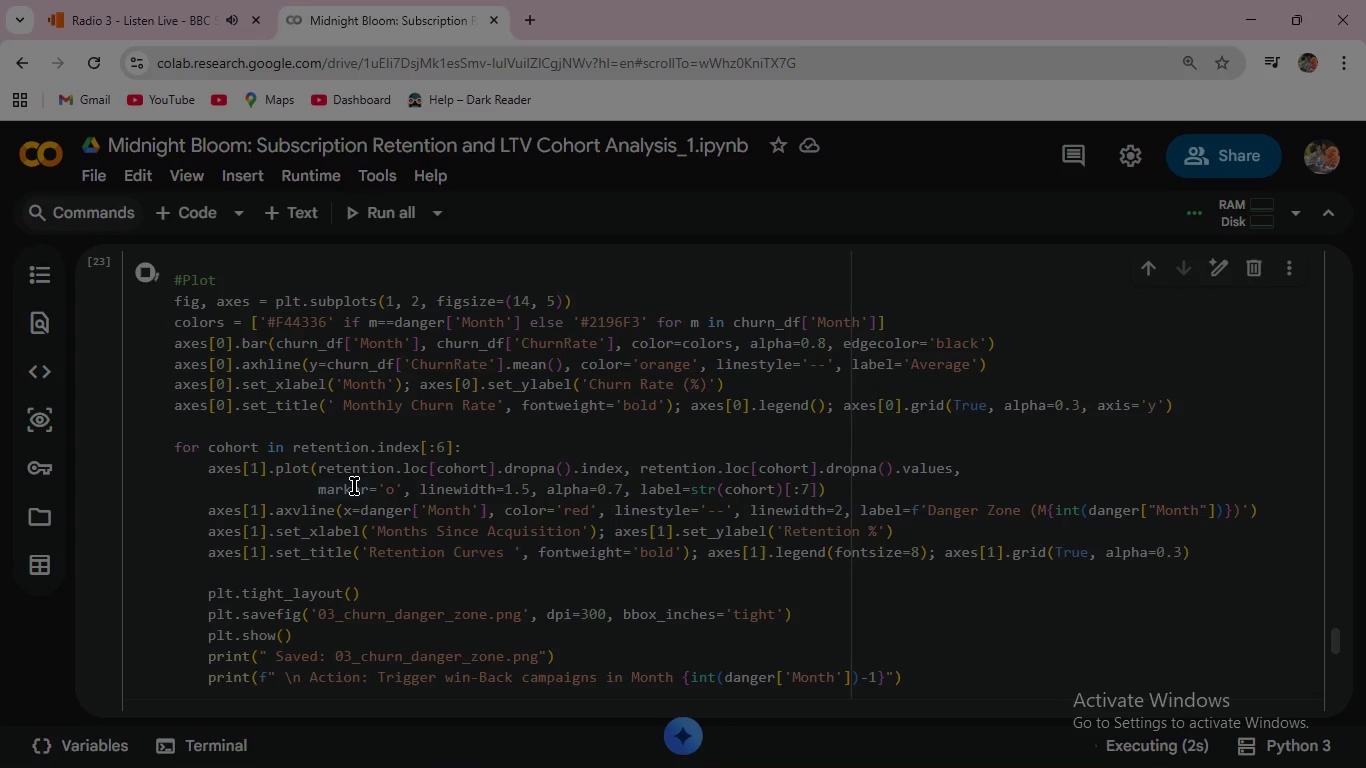 
scroll: coordinate [354, 486], scroll_direction: down, amount: 5.0
 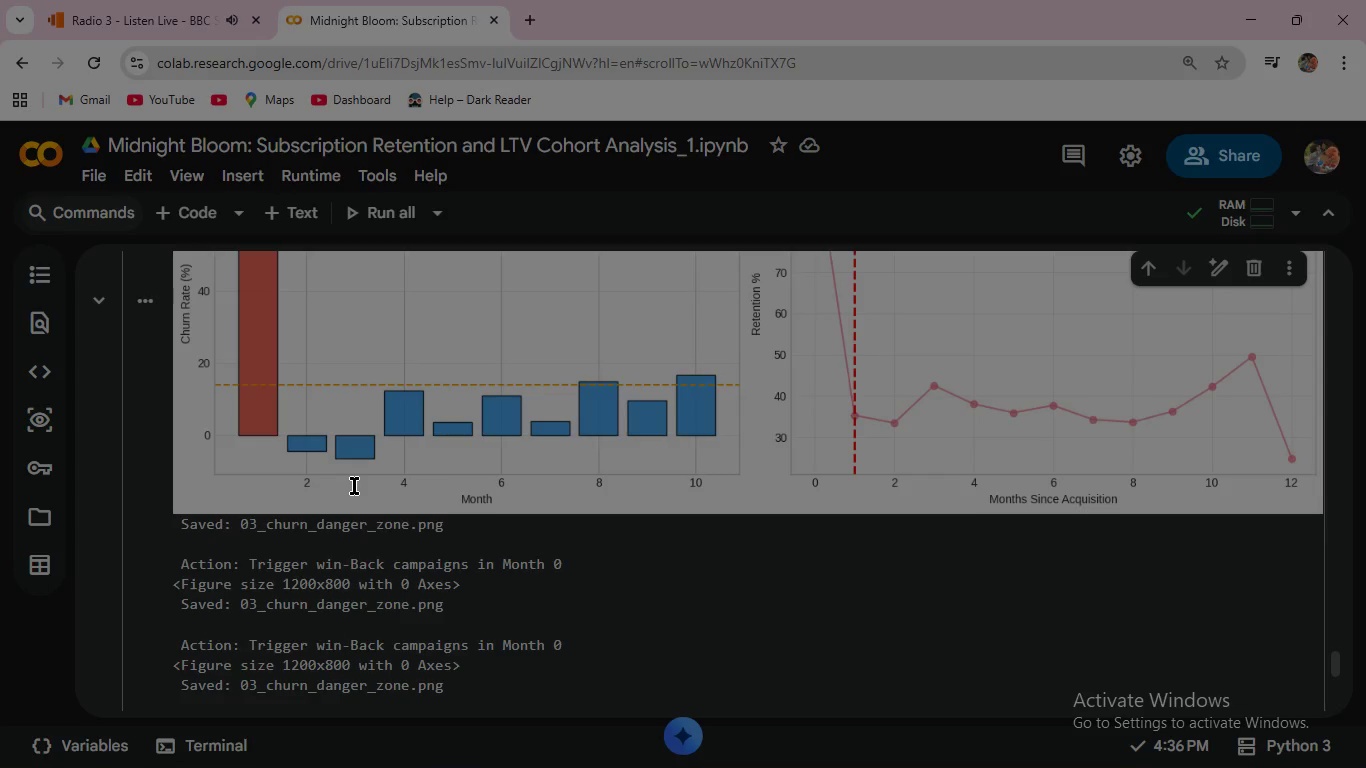 